 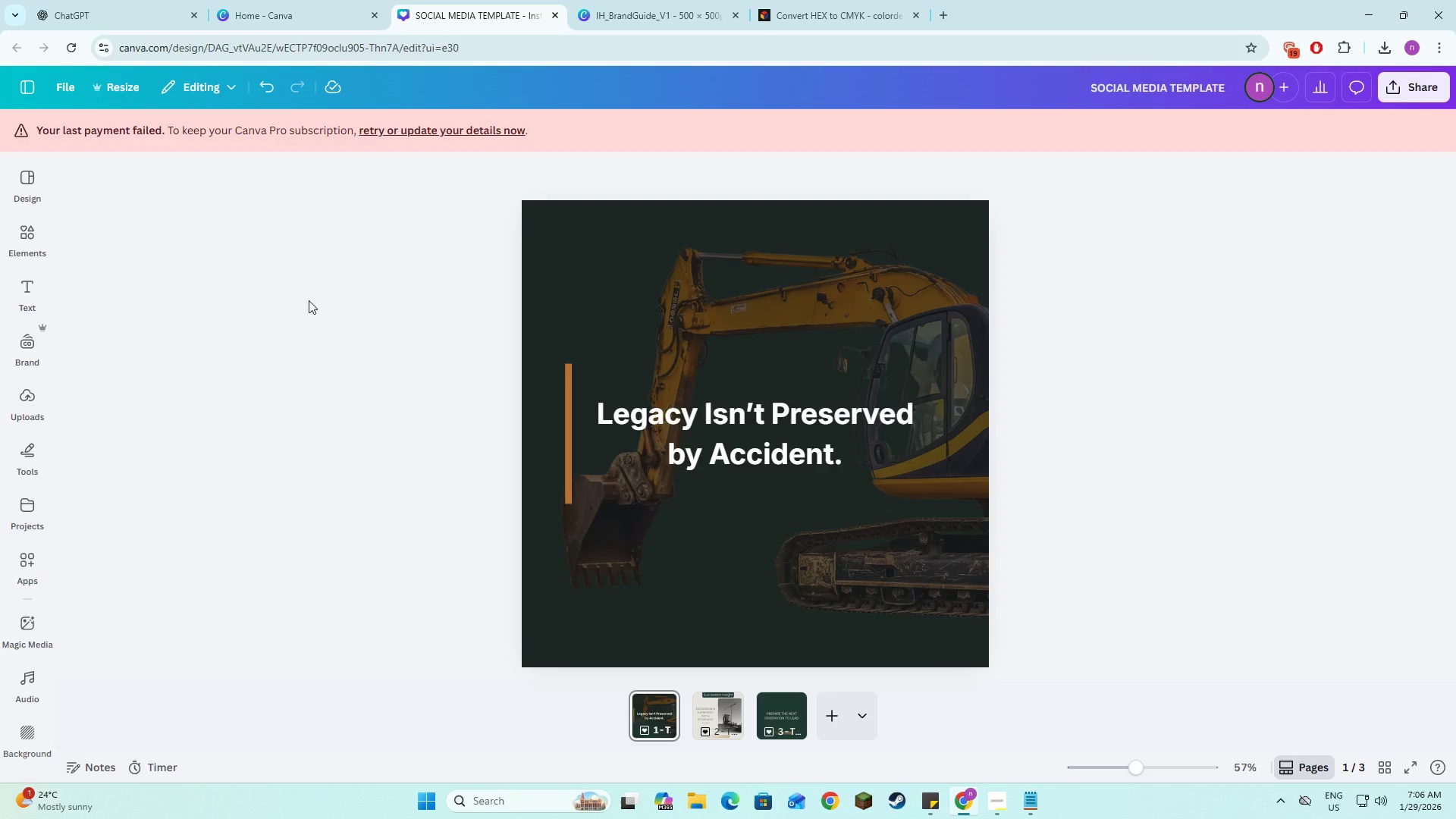 
triple_click([309, 300])
 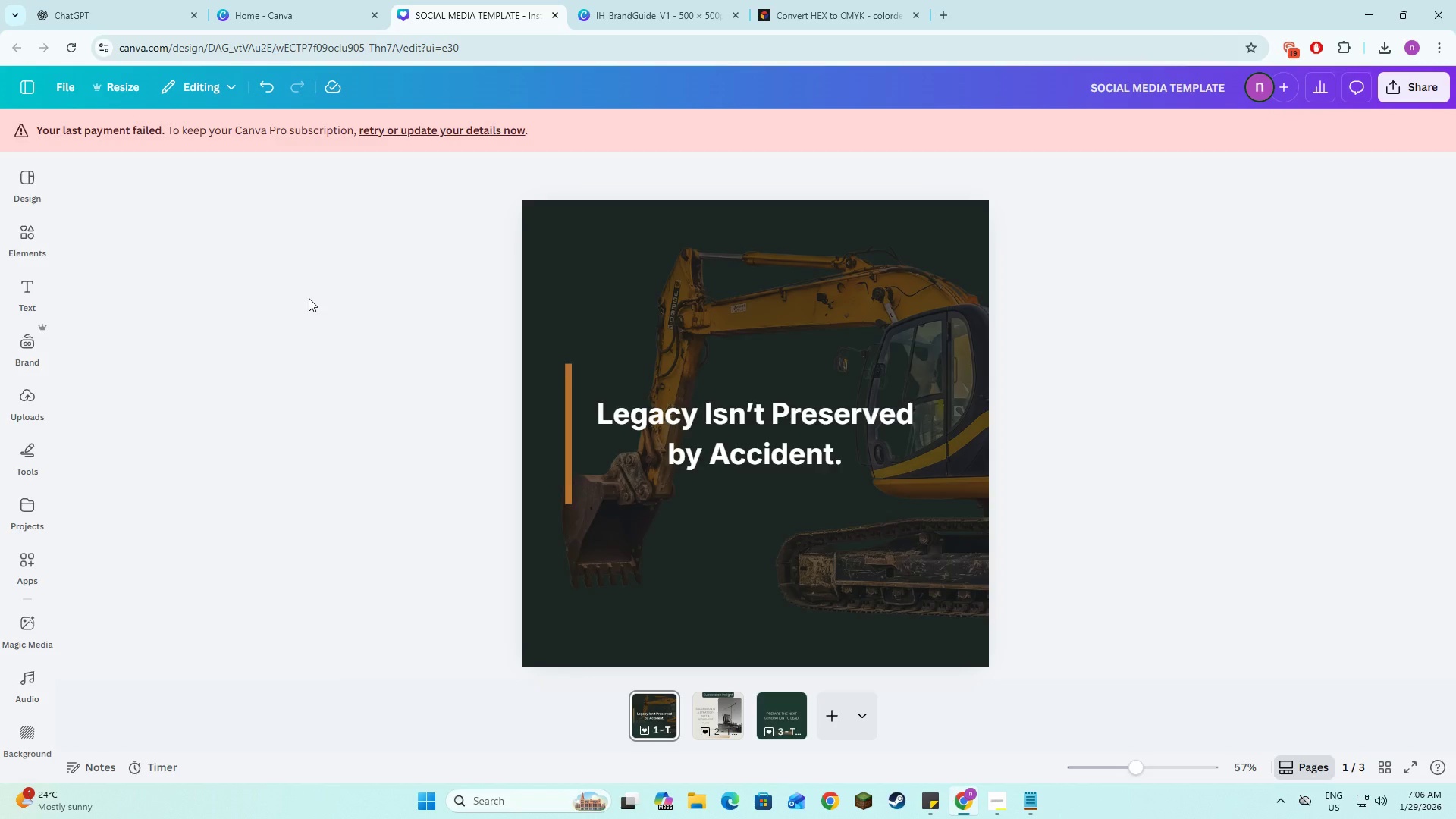 
right_click([309, 298])
 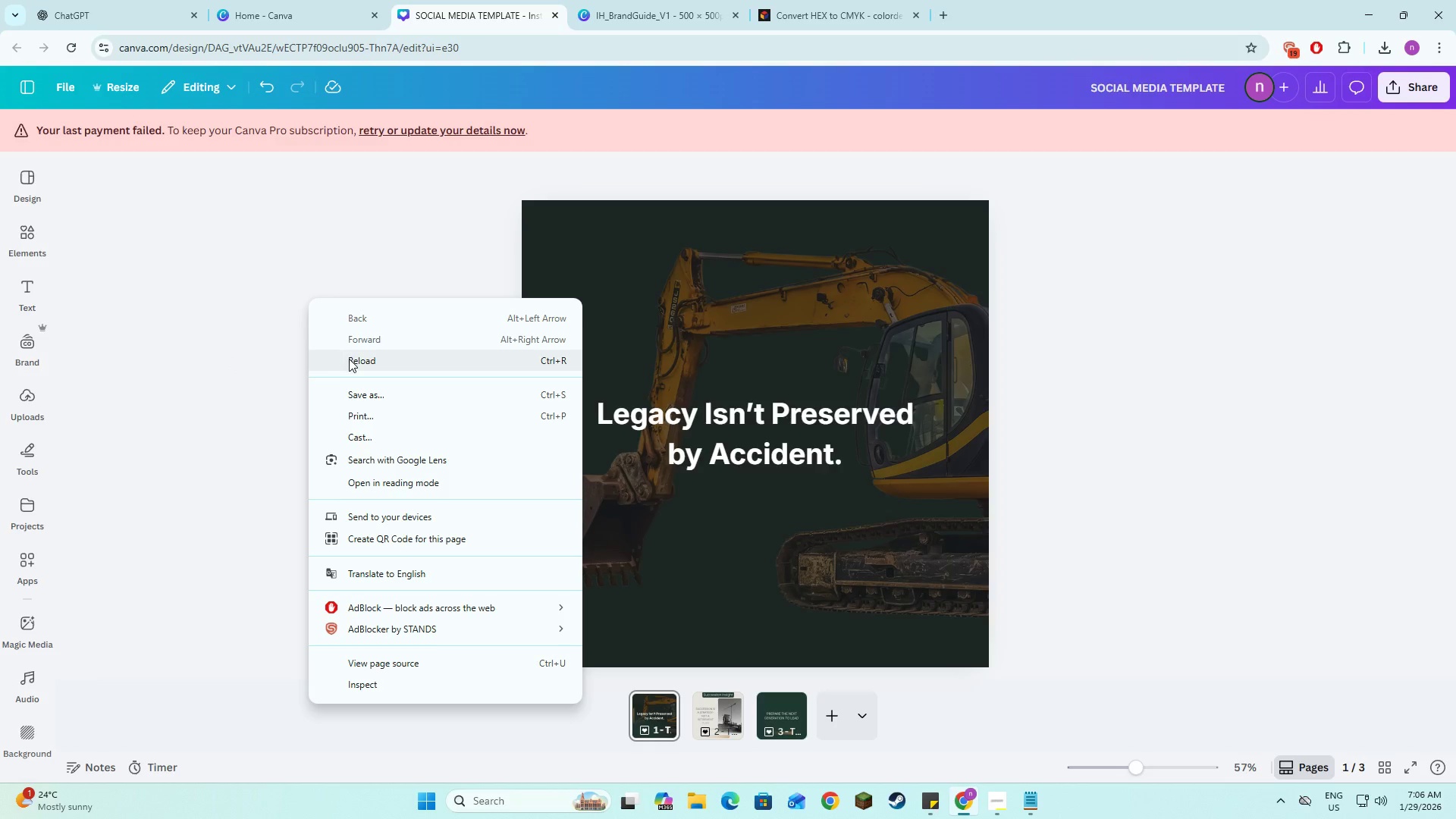 
left_click([349, 359])
 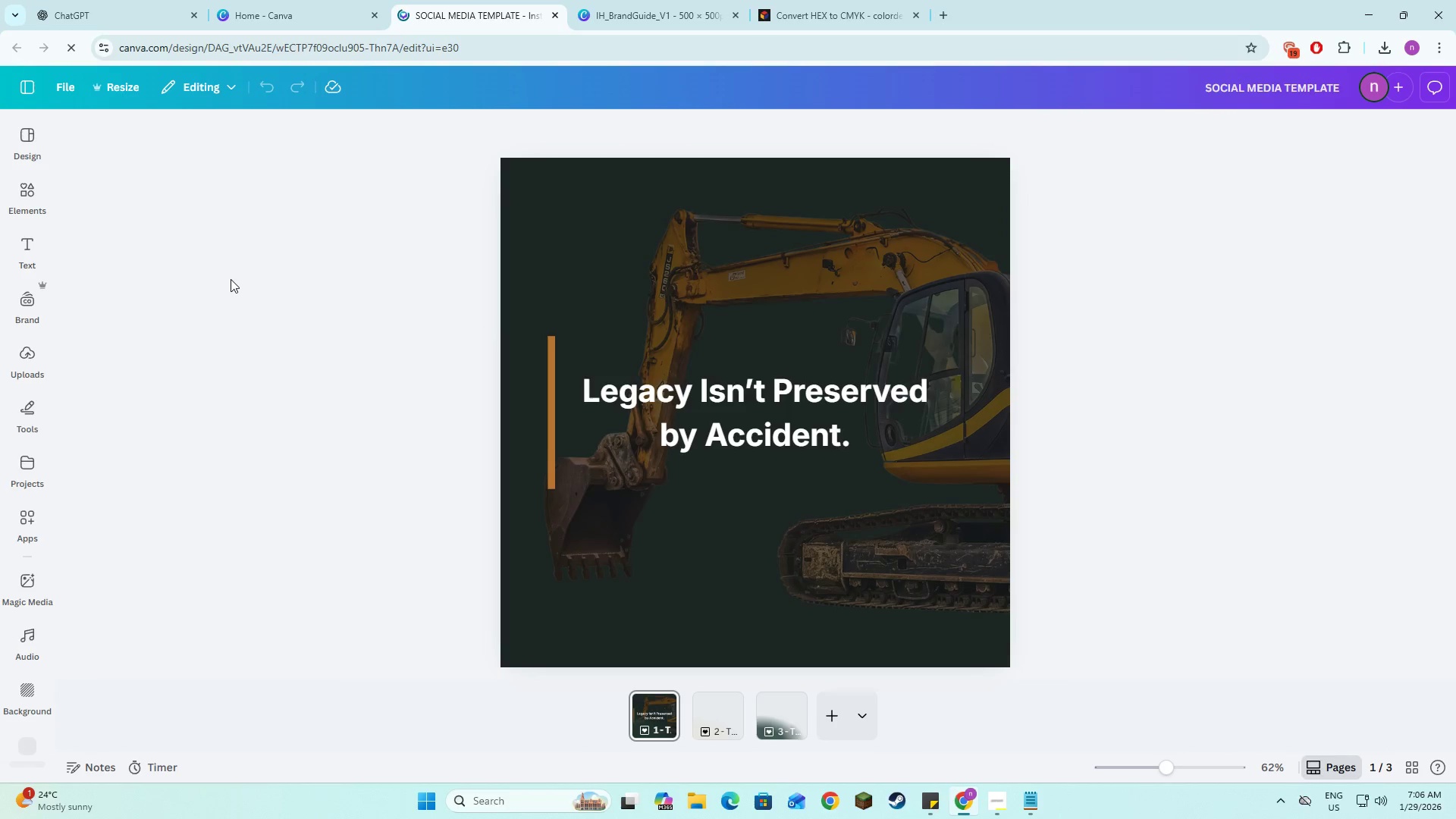 
wait(6.38)
 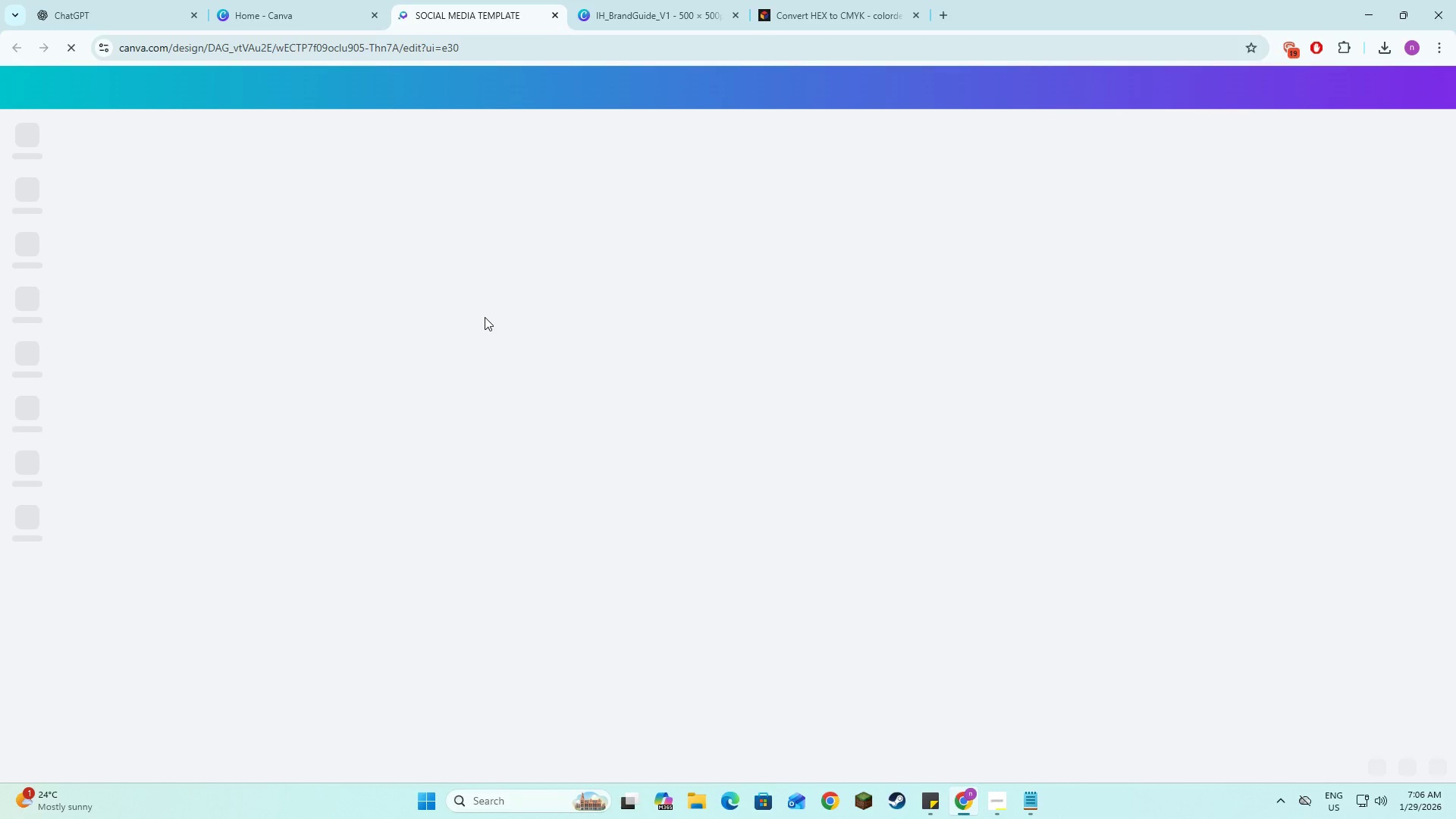 
key(Alt+AltLeft)
 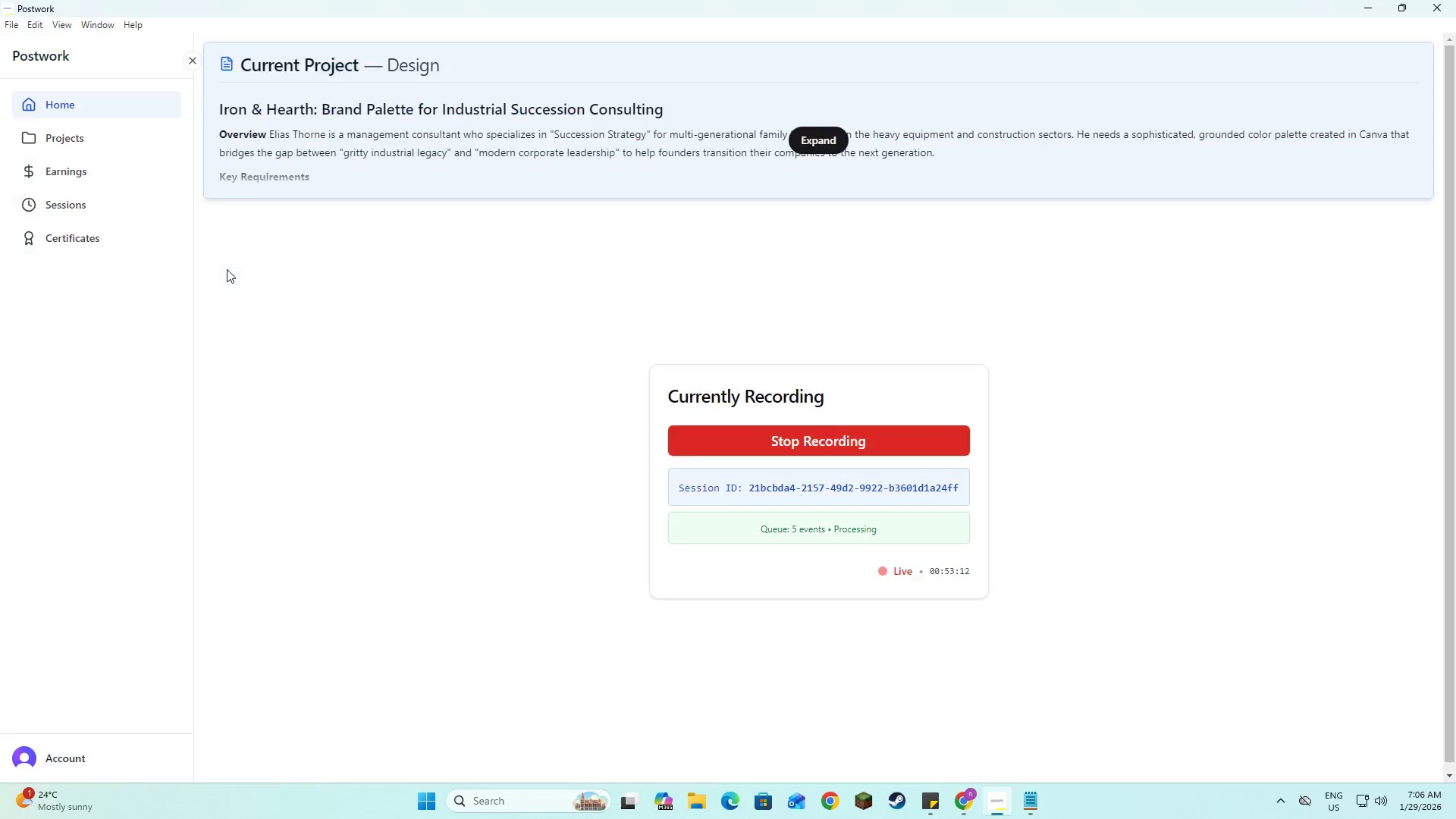 
key(Alt+Tab)